 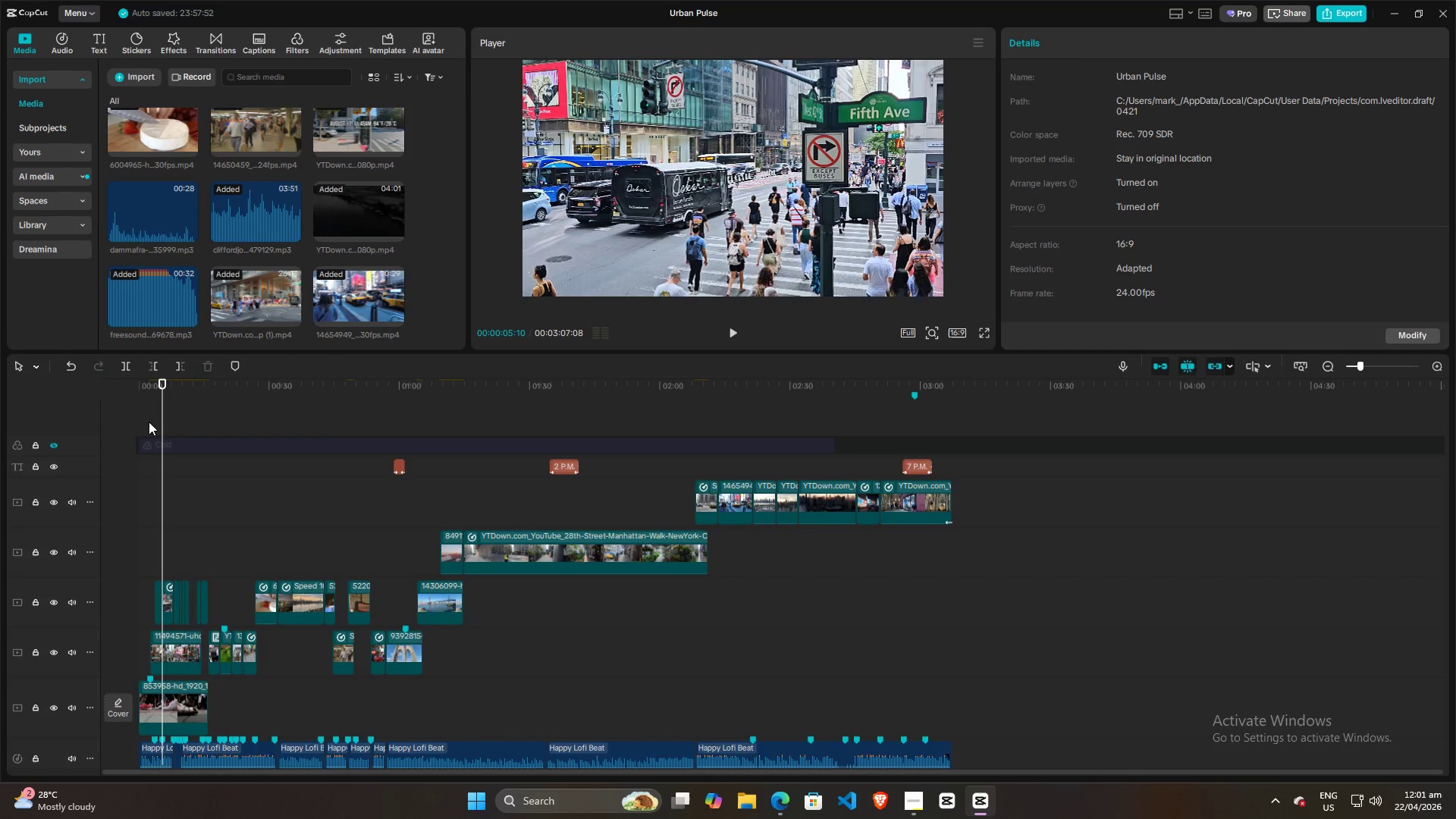 
left_click([57, 447])
 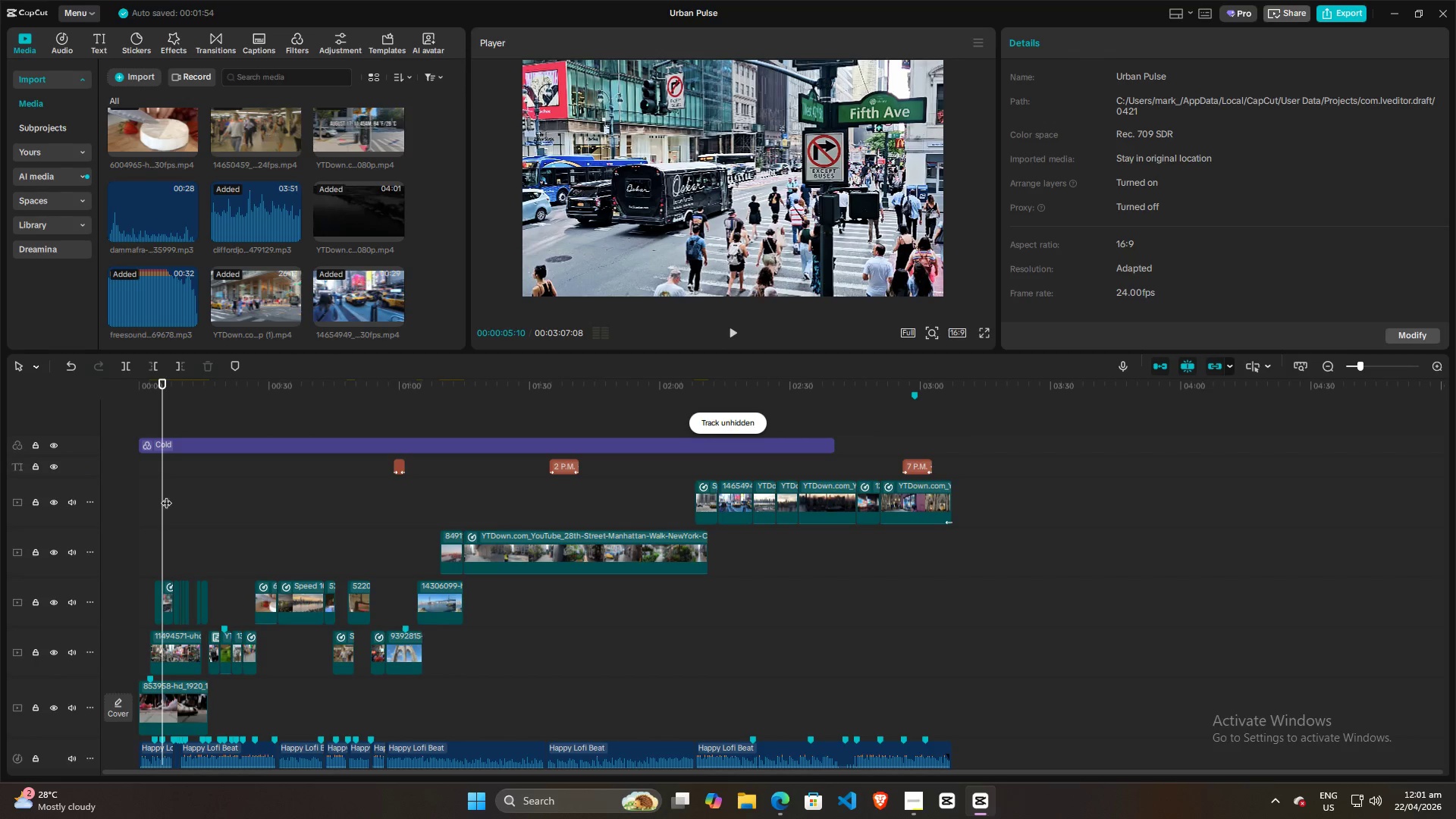 
left_click_drag(start_coordinate=[159, 495], to_coordinate=[183, 500])
 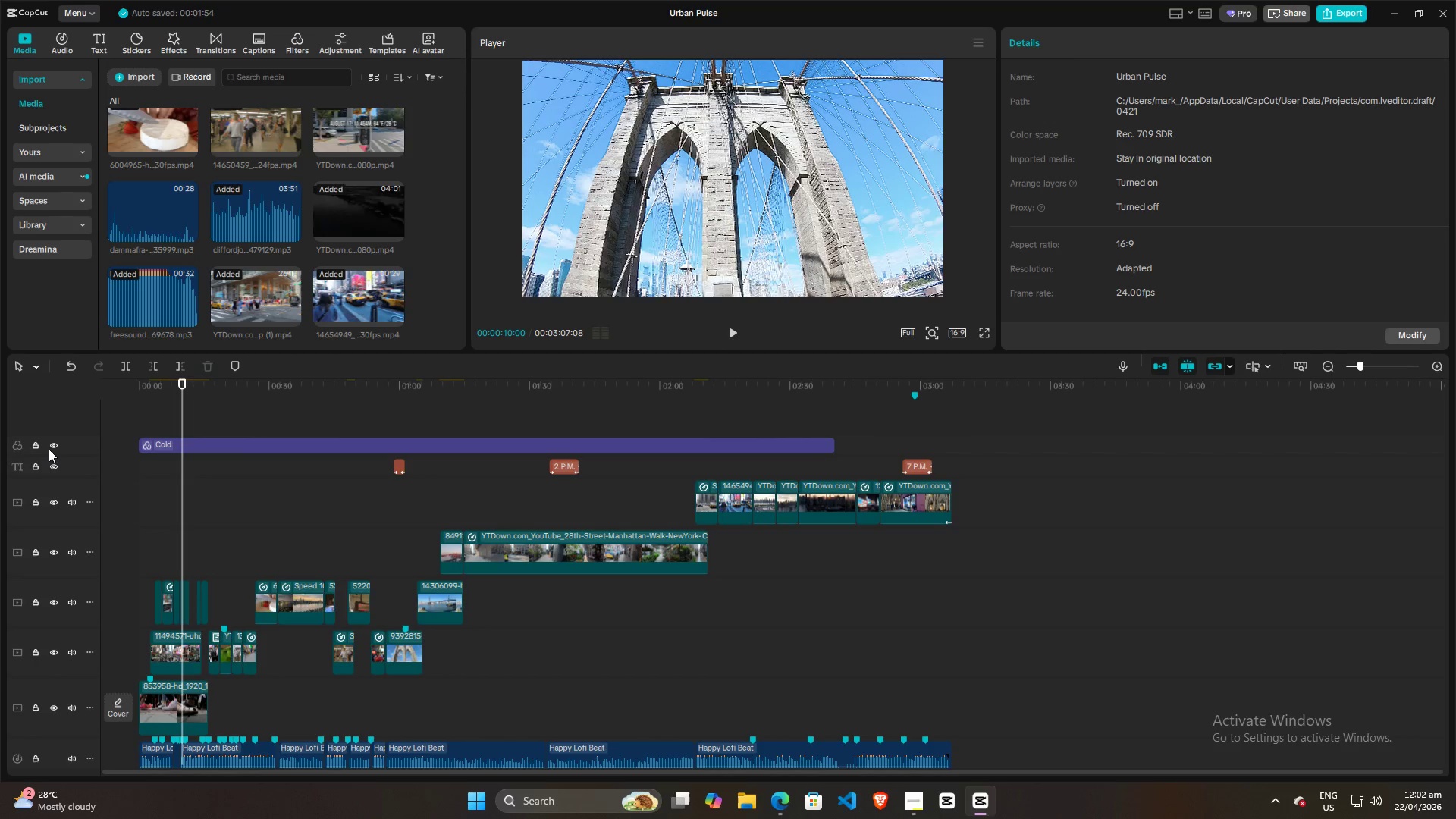 
left_click([49, 449])
 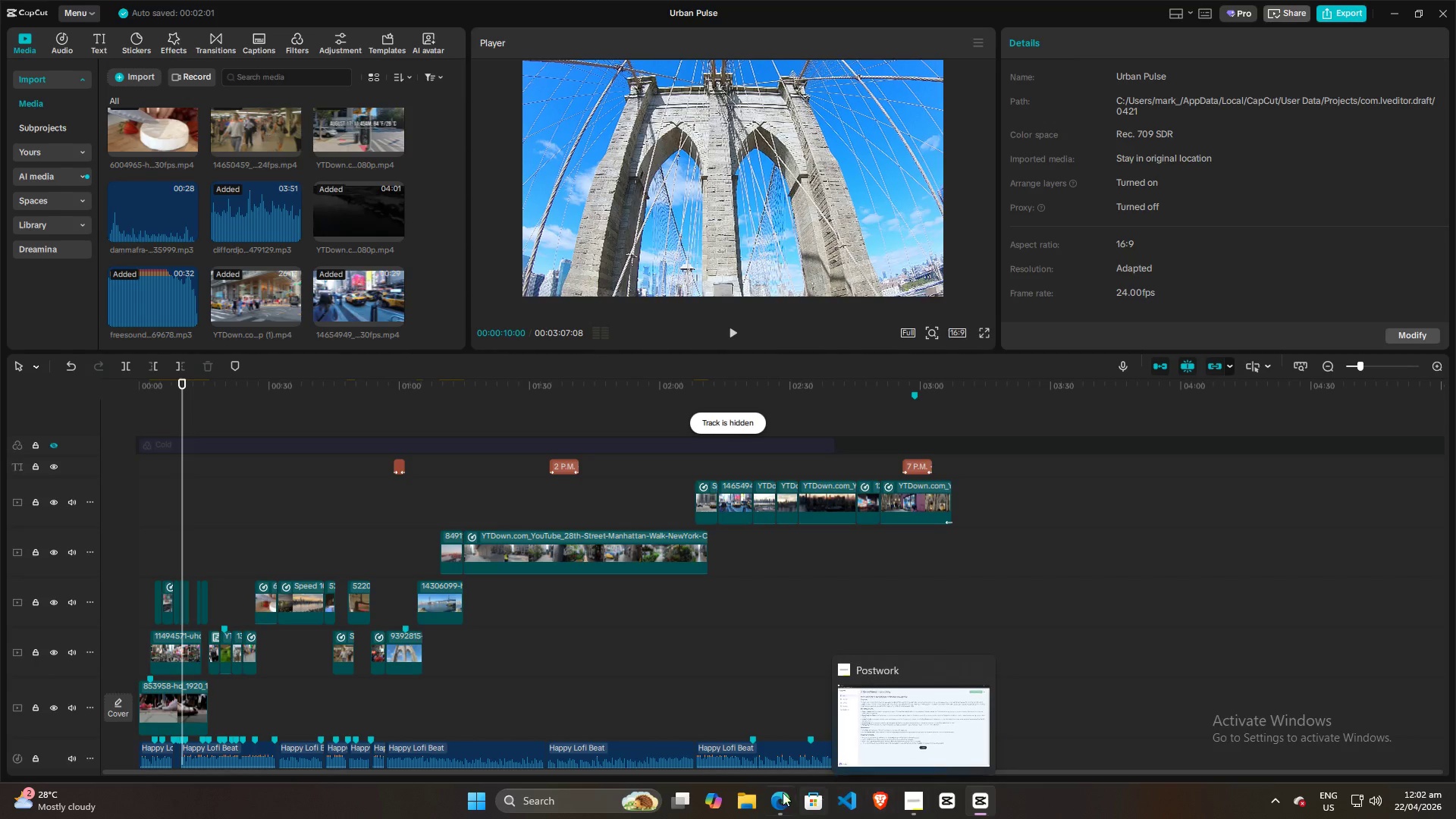 
left_click([779, 803])
 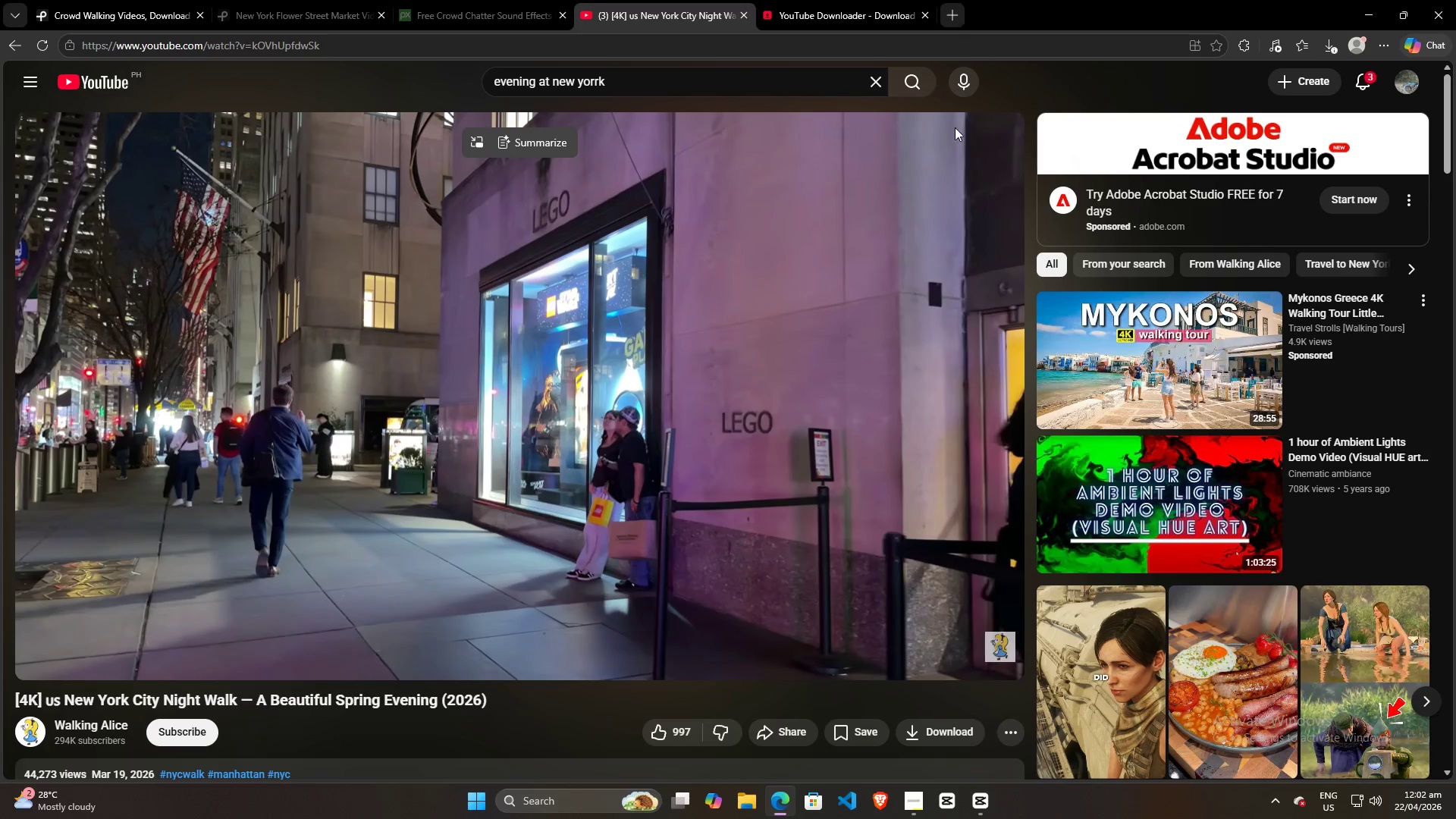 
left_click([976, 816])
 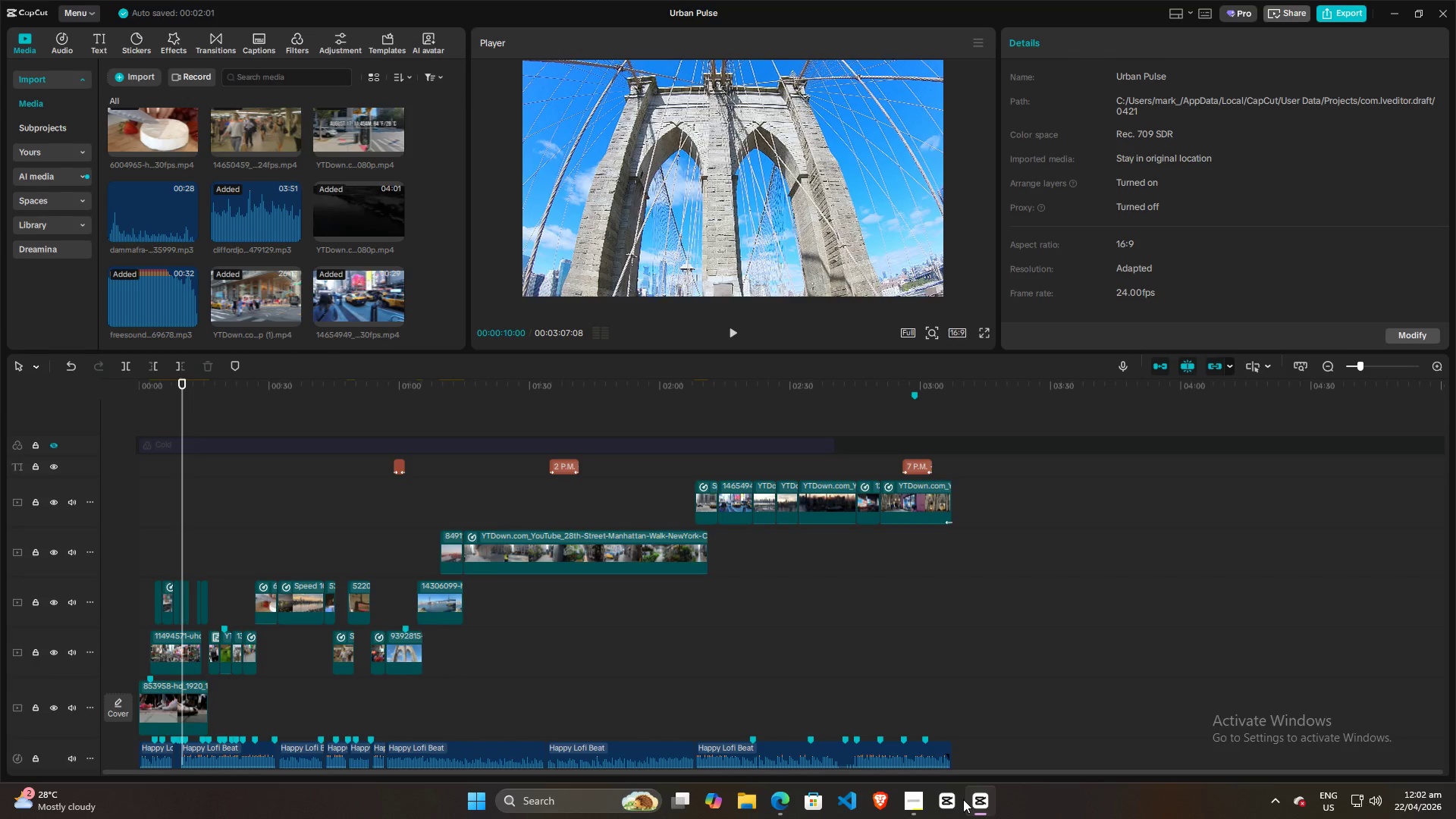 
left_click([915, 802])